 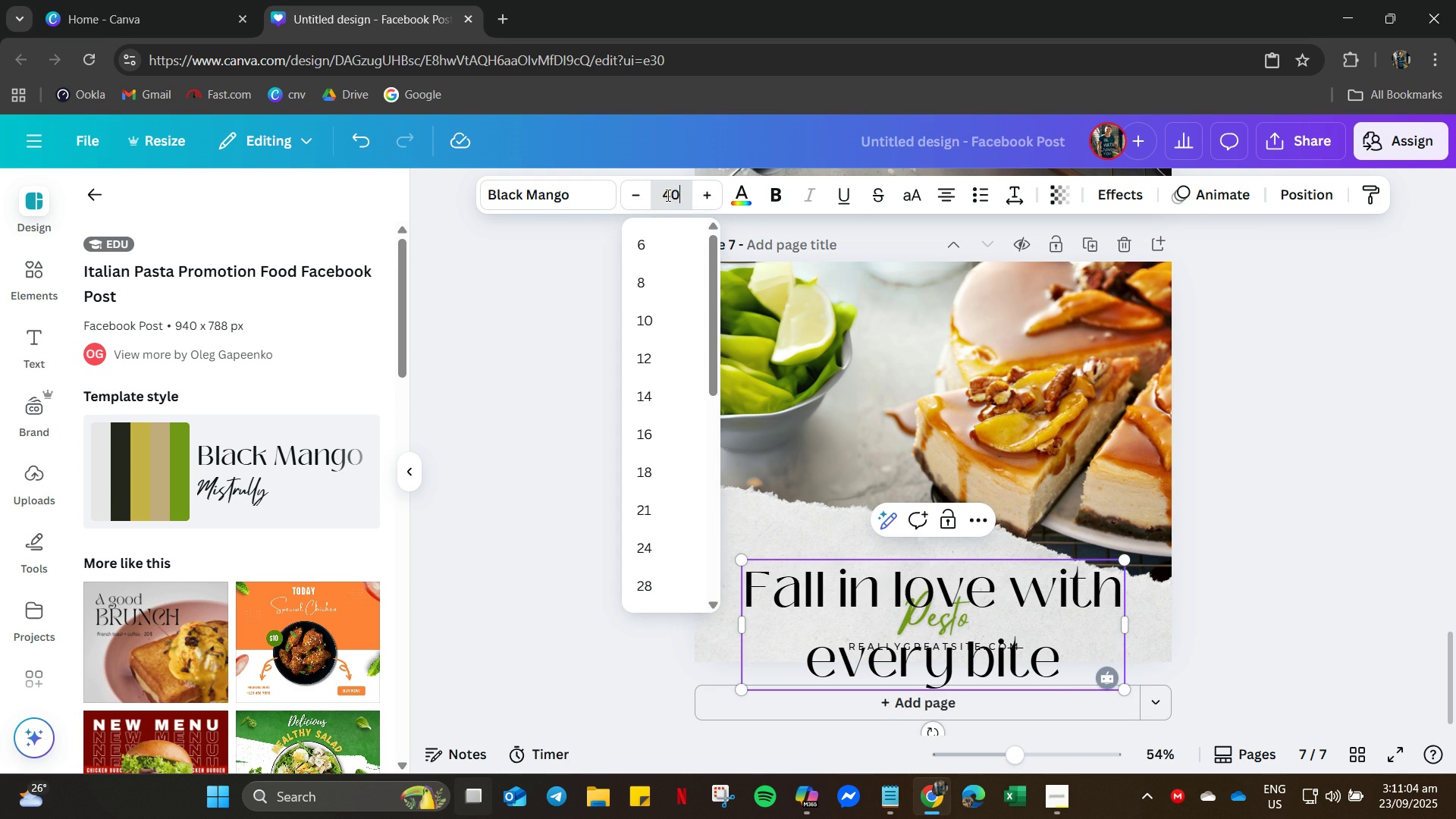 
key(Numpad0)
 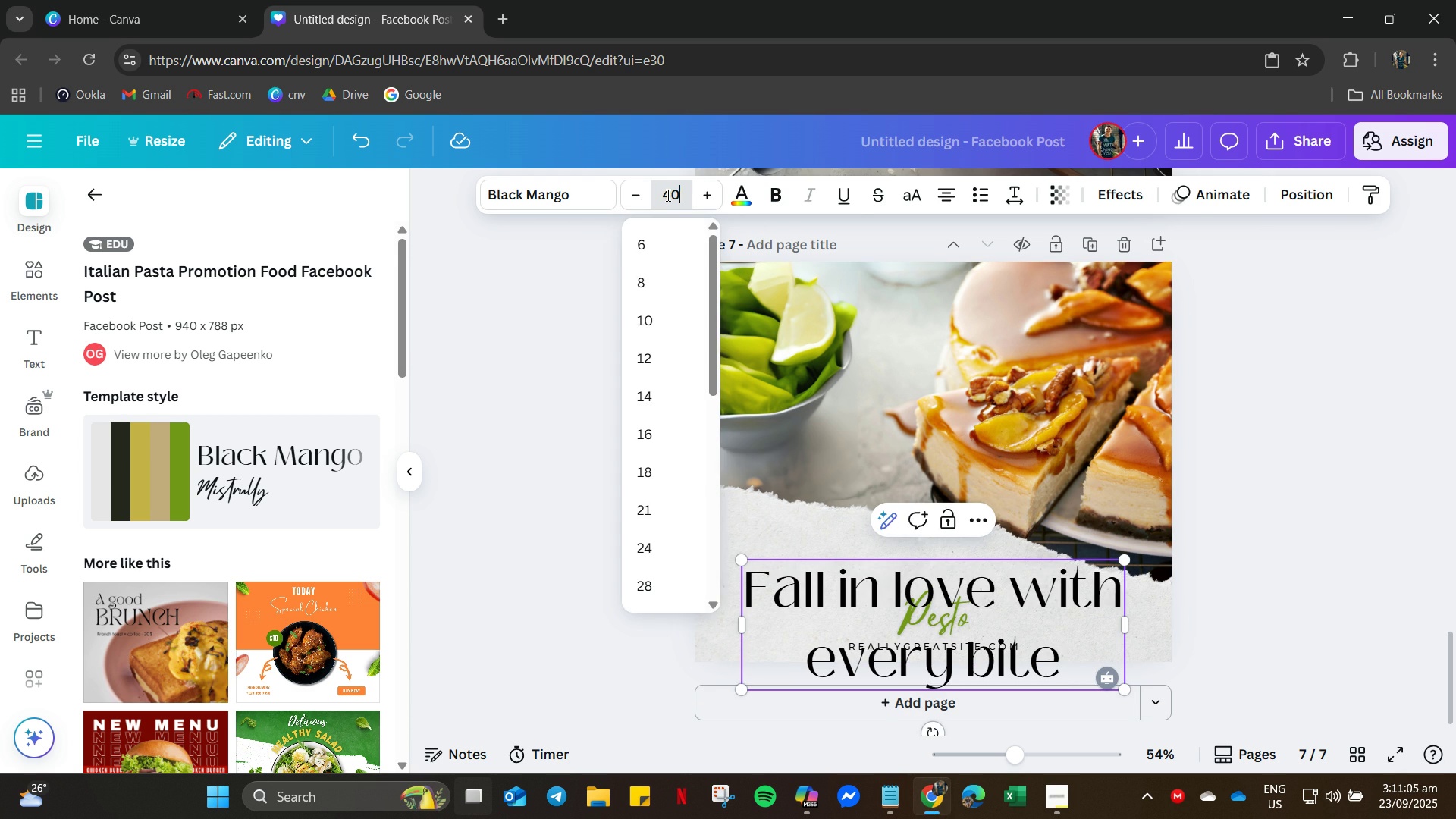 
key(NumpadEnter)
 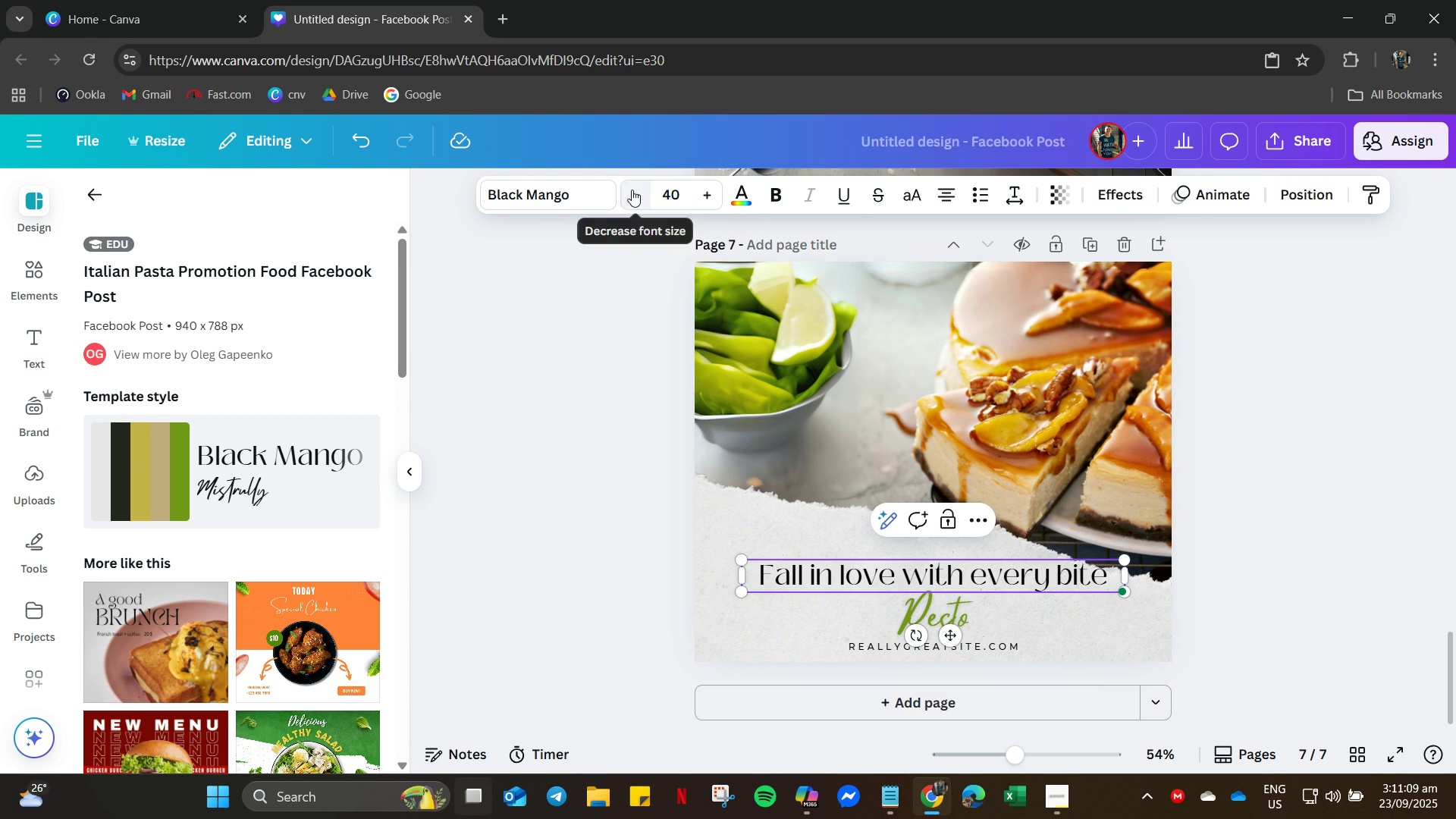 
wait(5.61)
 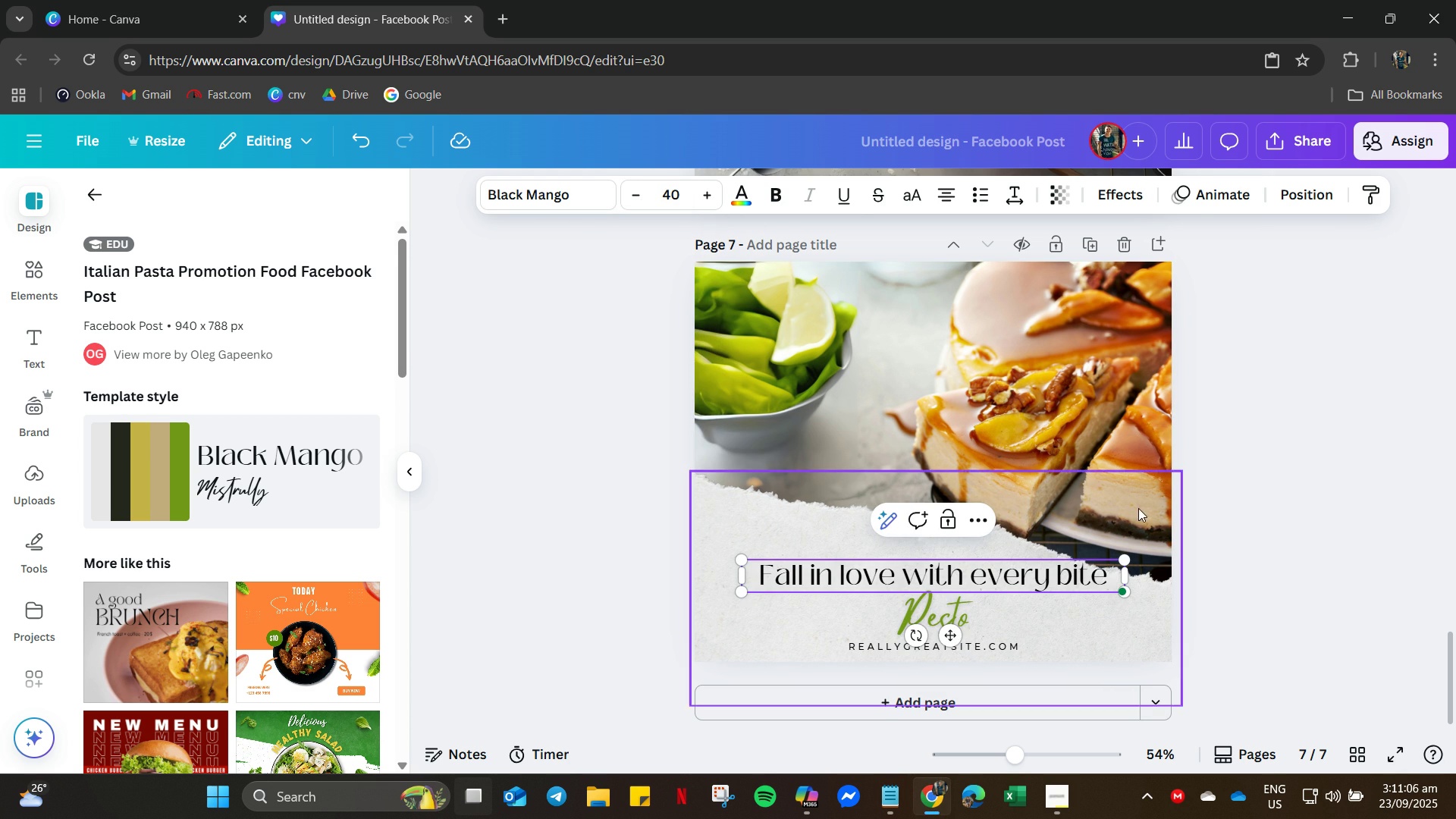 
double_click([704, 205])
 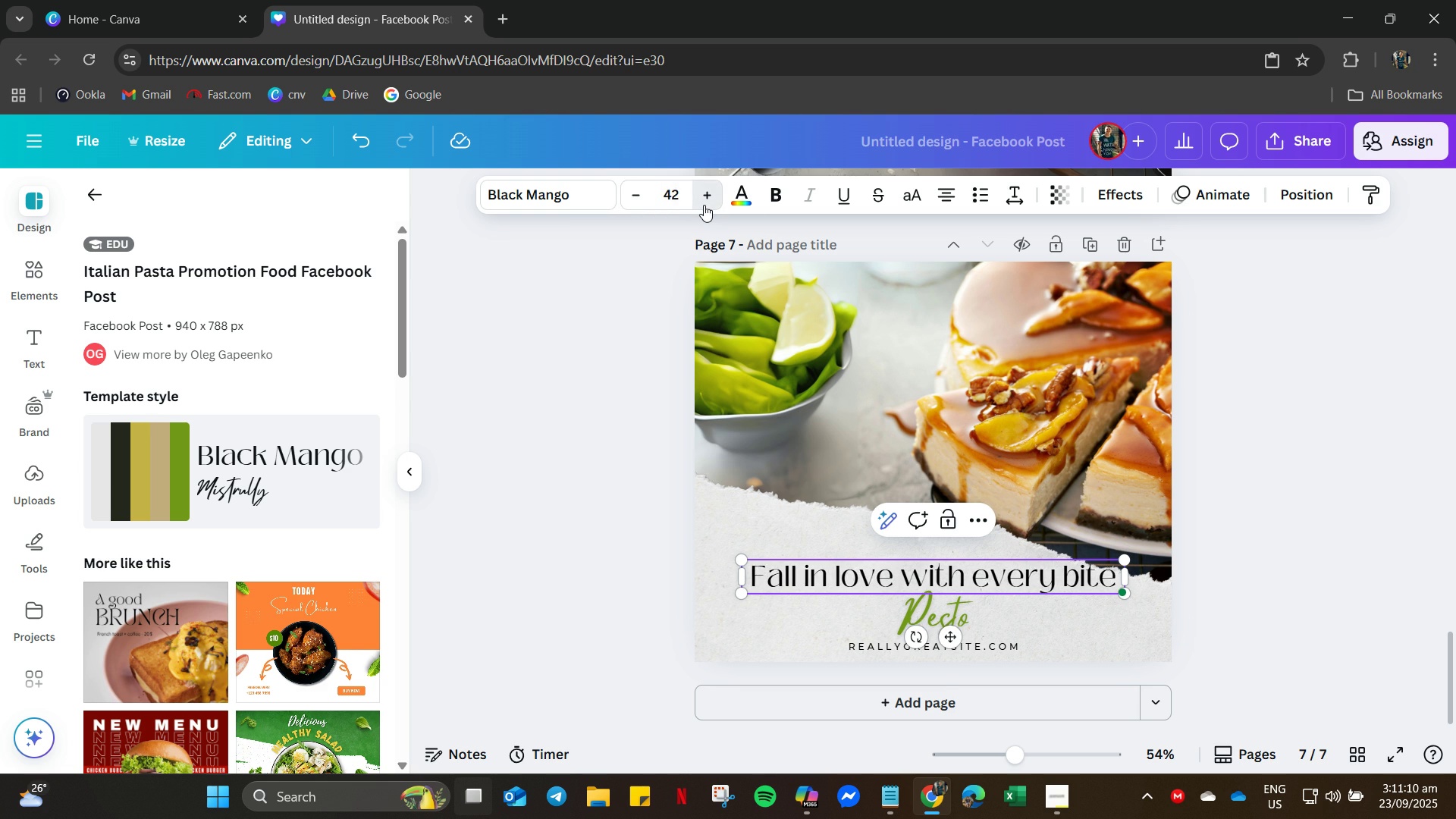 
triple_click([704, 205])
 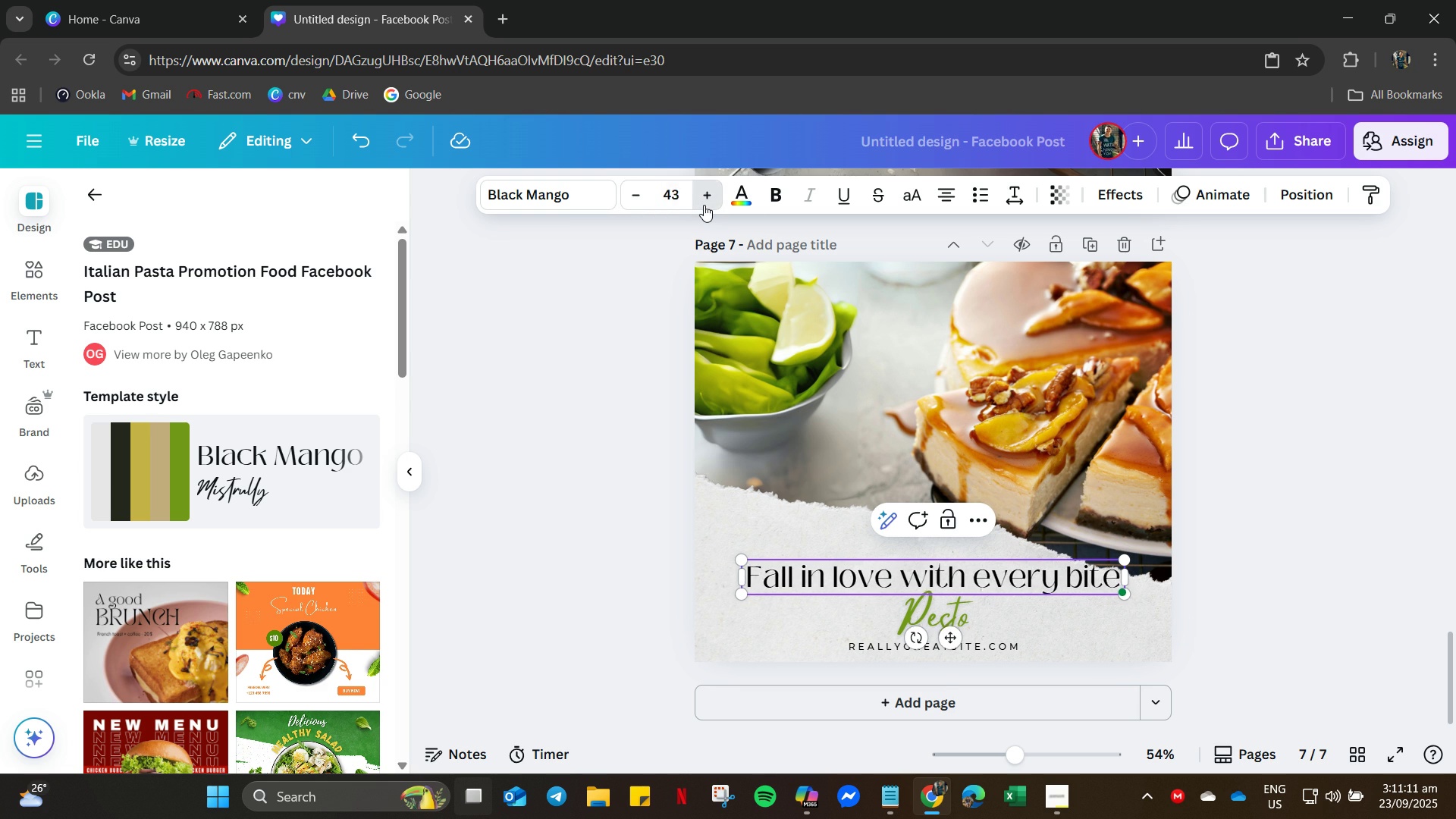 
triple_click([704, 205])
 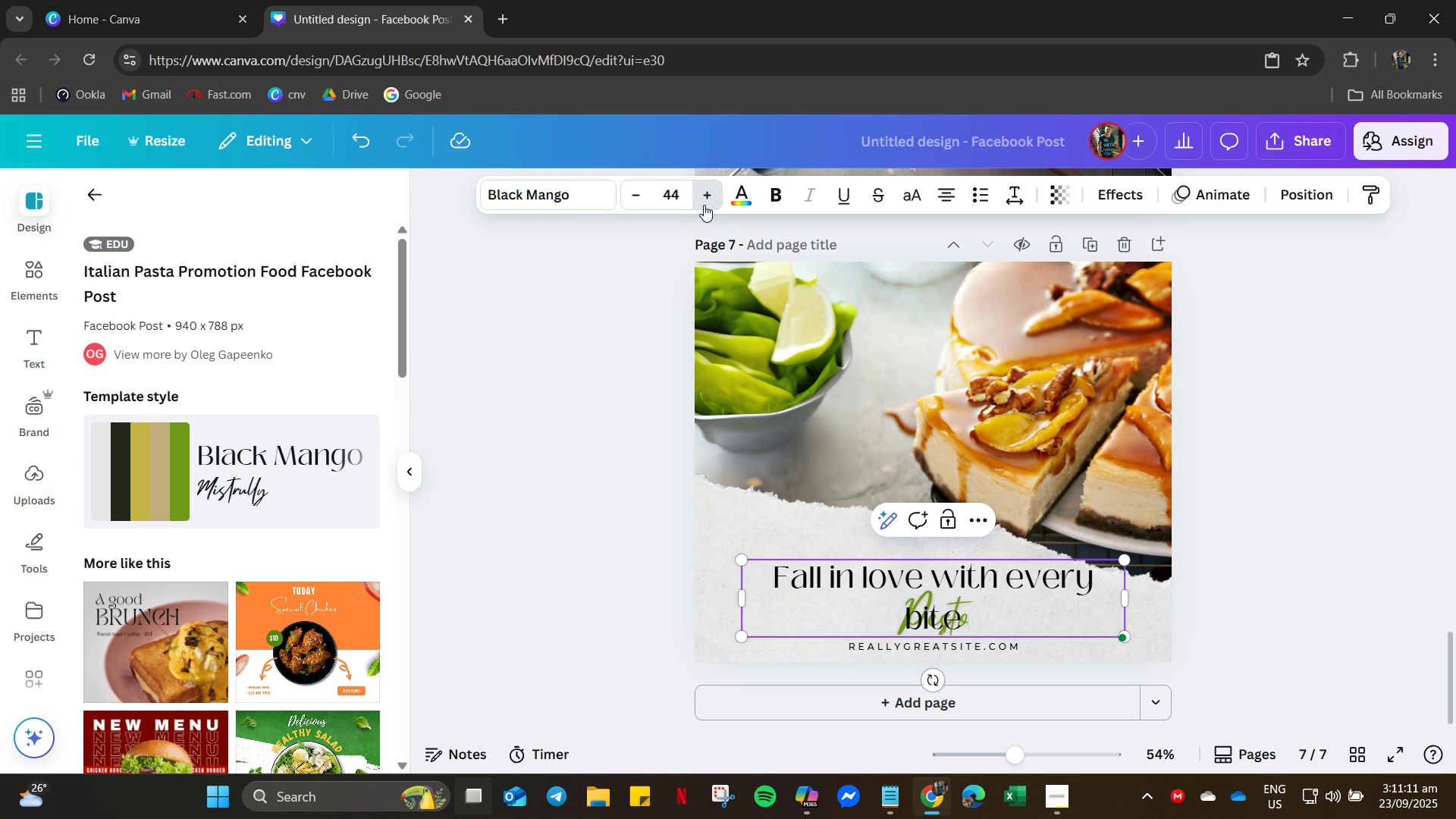 
triple_click([704, 205])
 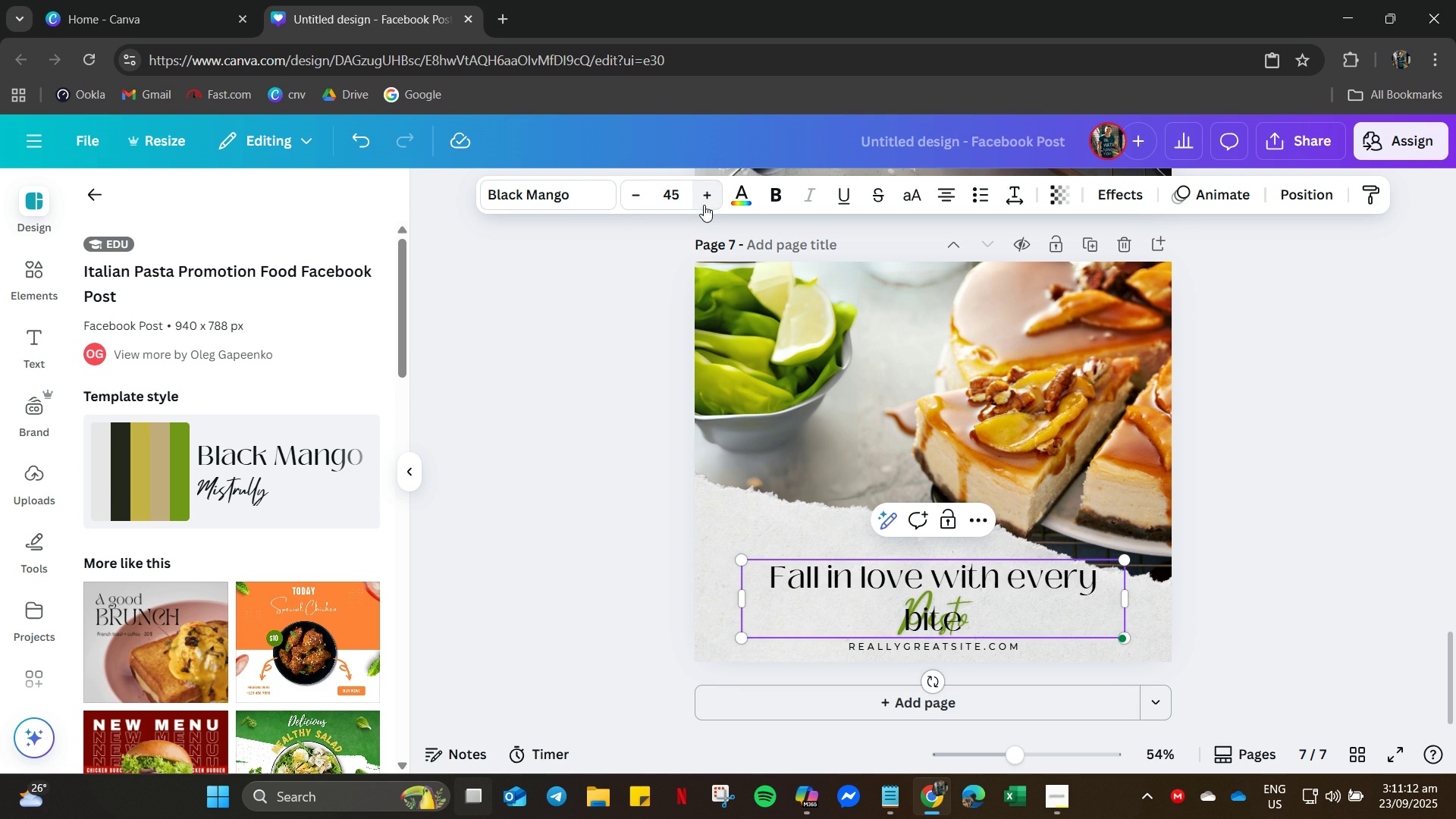 
left_click([704, 205])
 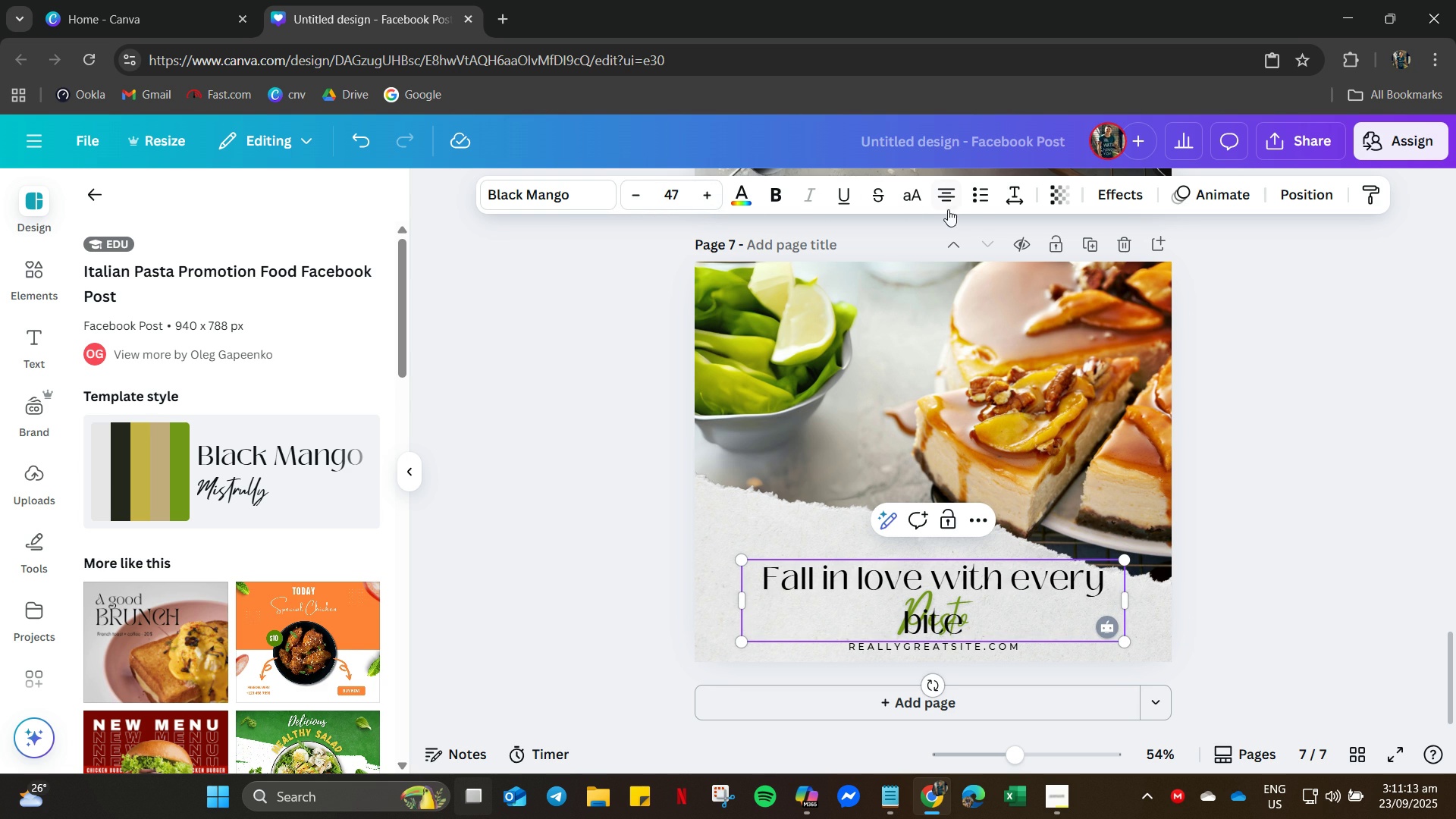 
left_click([945, 193])